 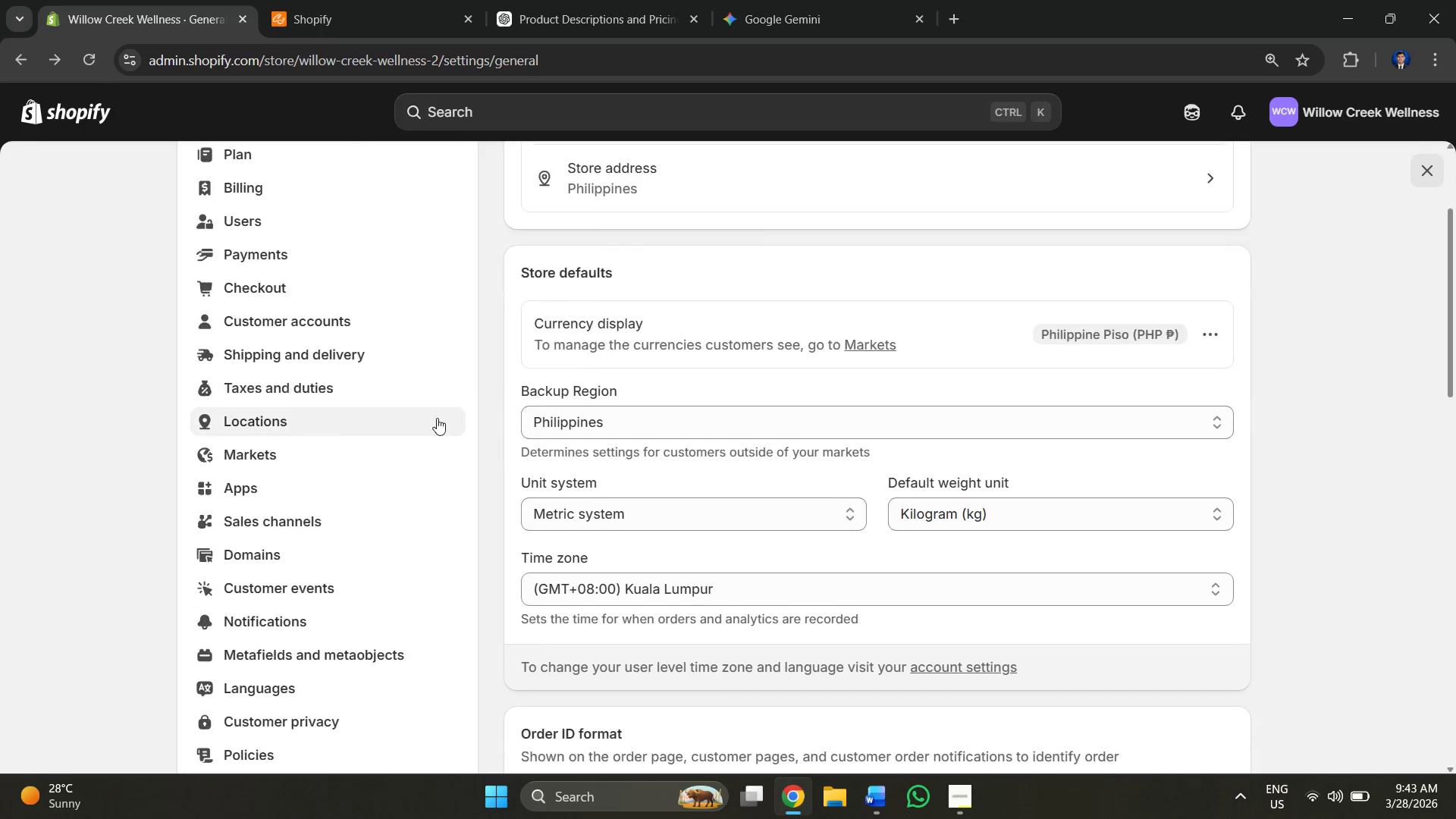 
scroll: coordinate [400, 419], scroll_direction: up, amount: 4.0
 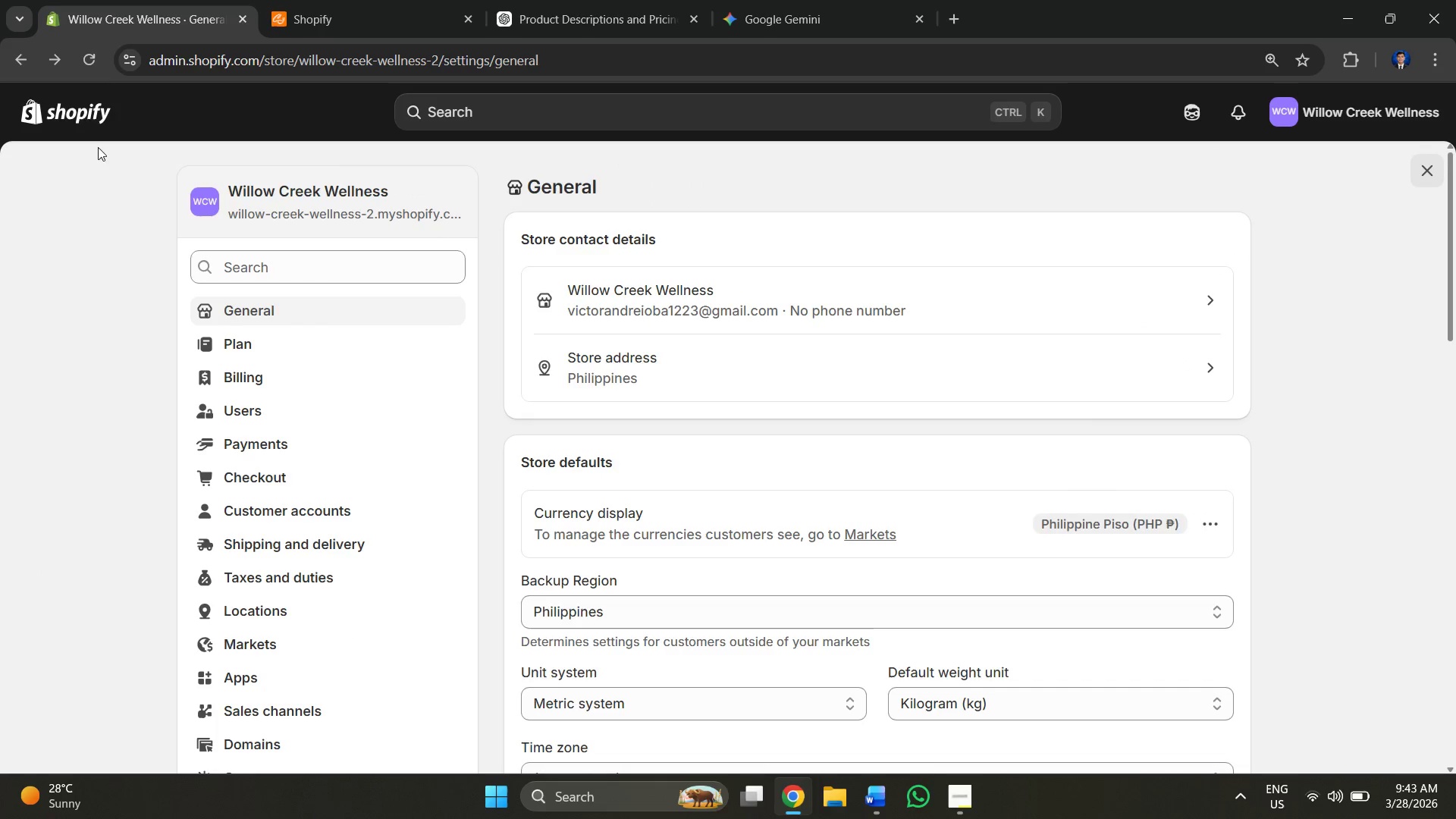 
left_click([71, 111])
 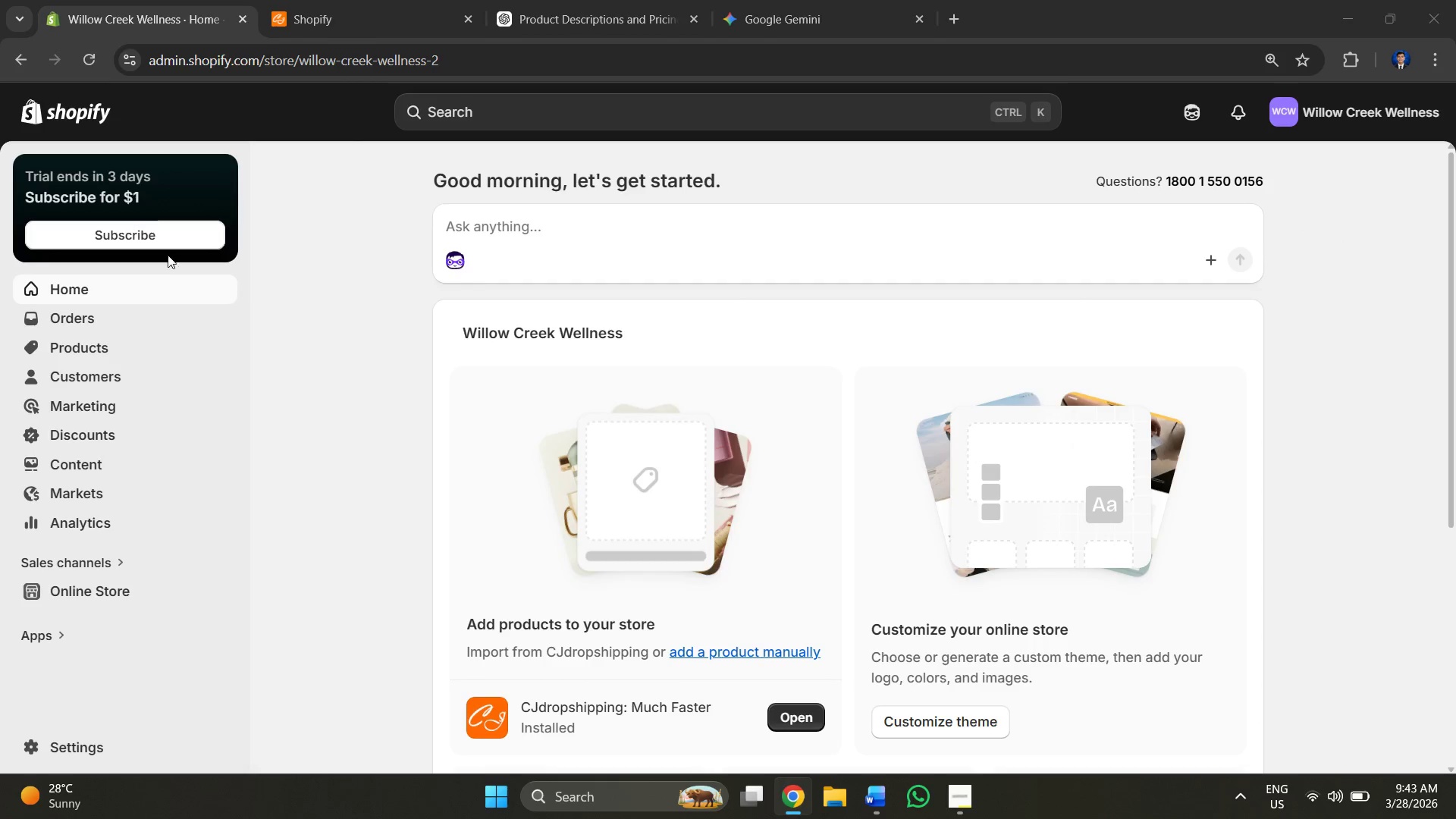 
left_click([105, 295])
 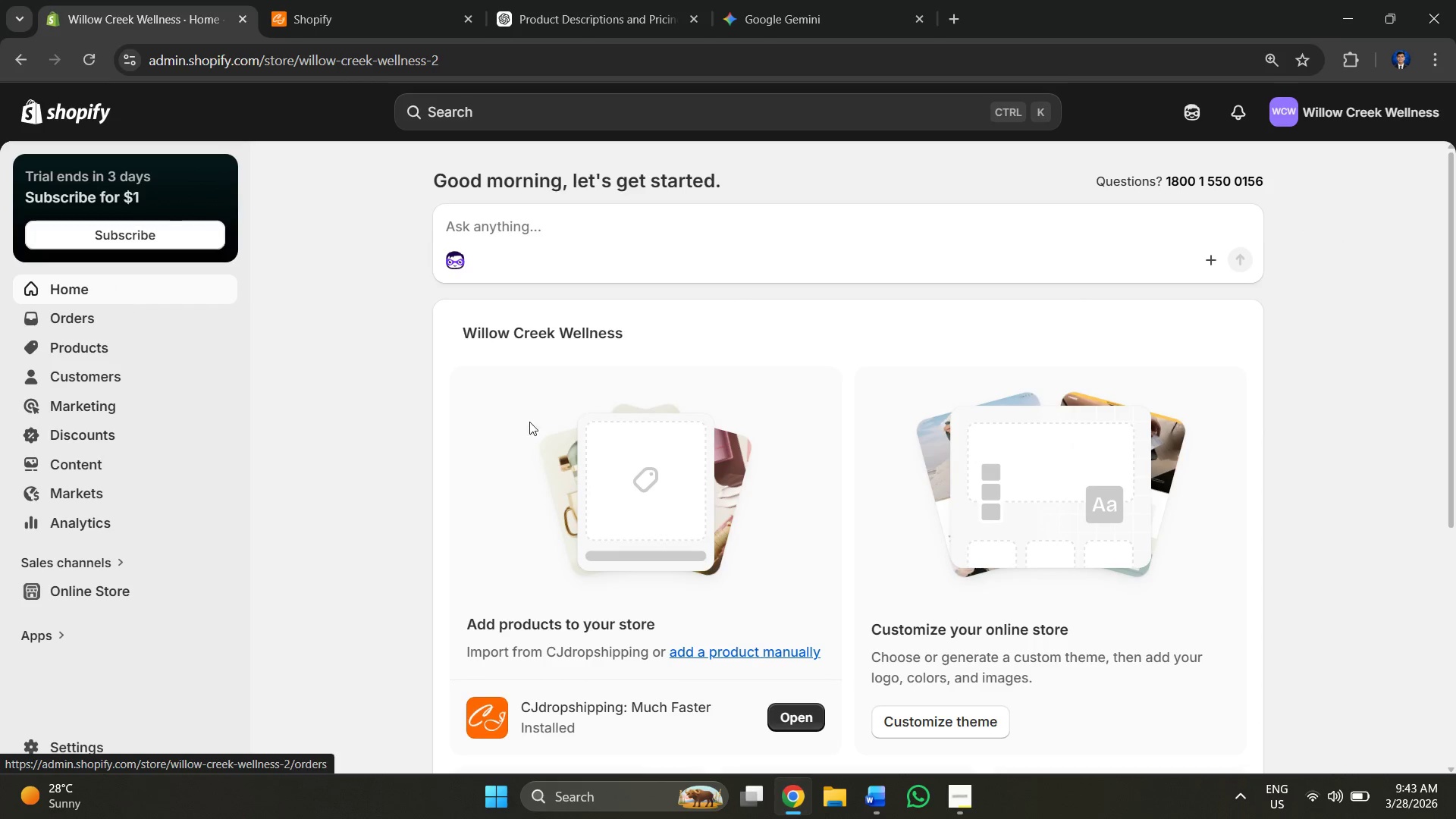 
scroll: coordinate [631, 439], scroll_direction: down, amount: 3.0
 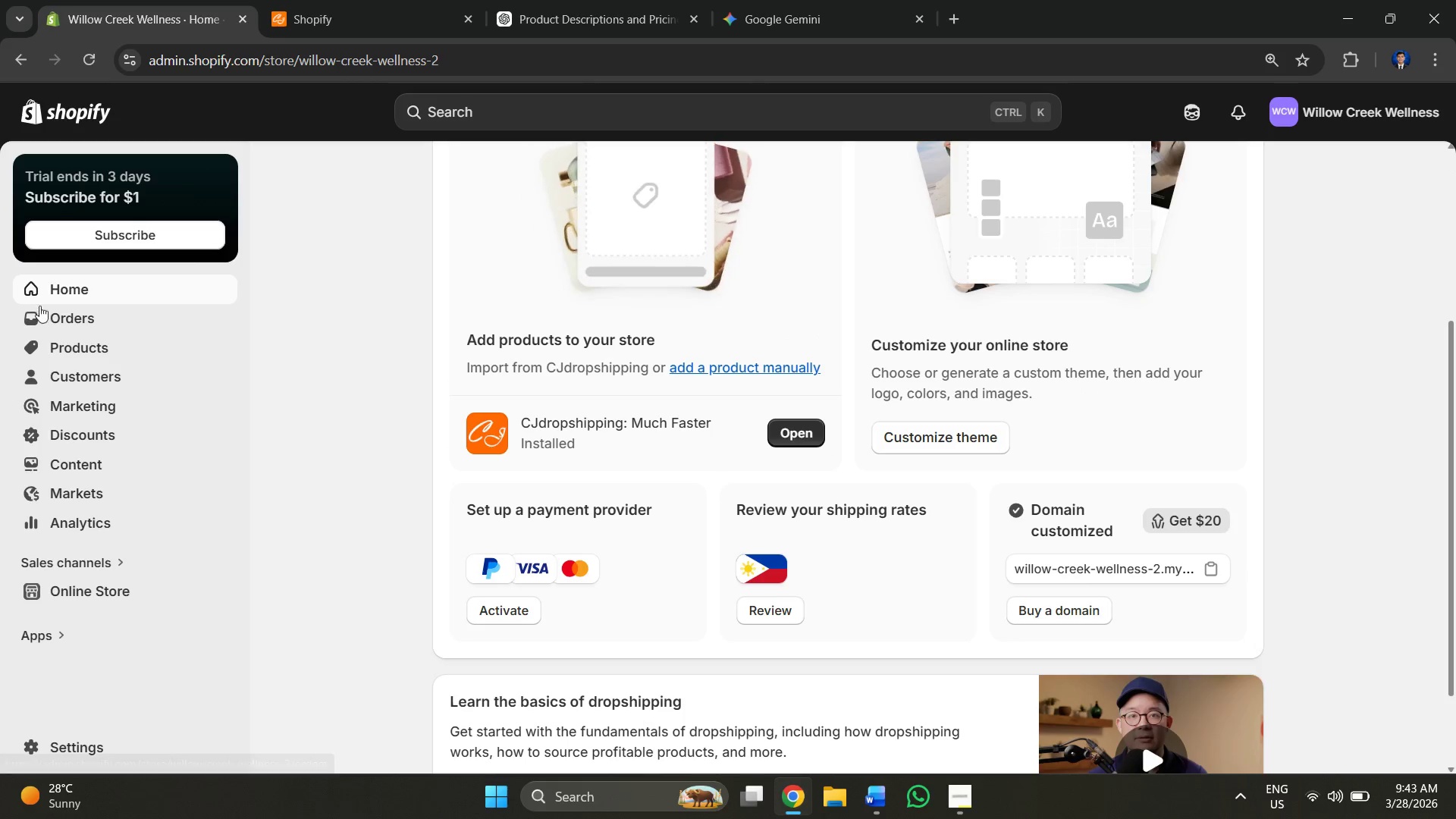 
key(Alt+Tab)